 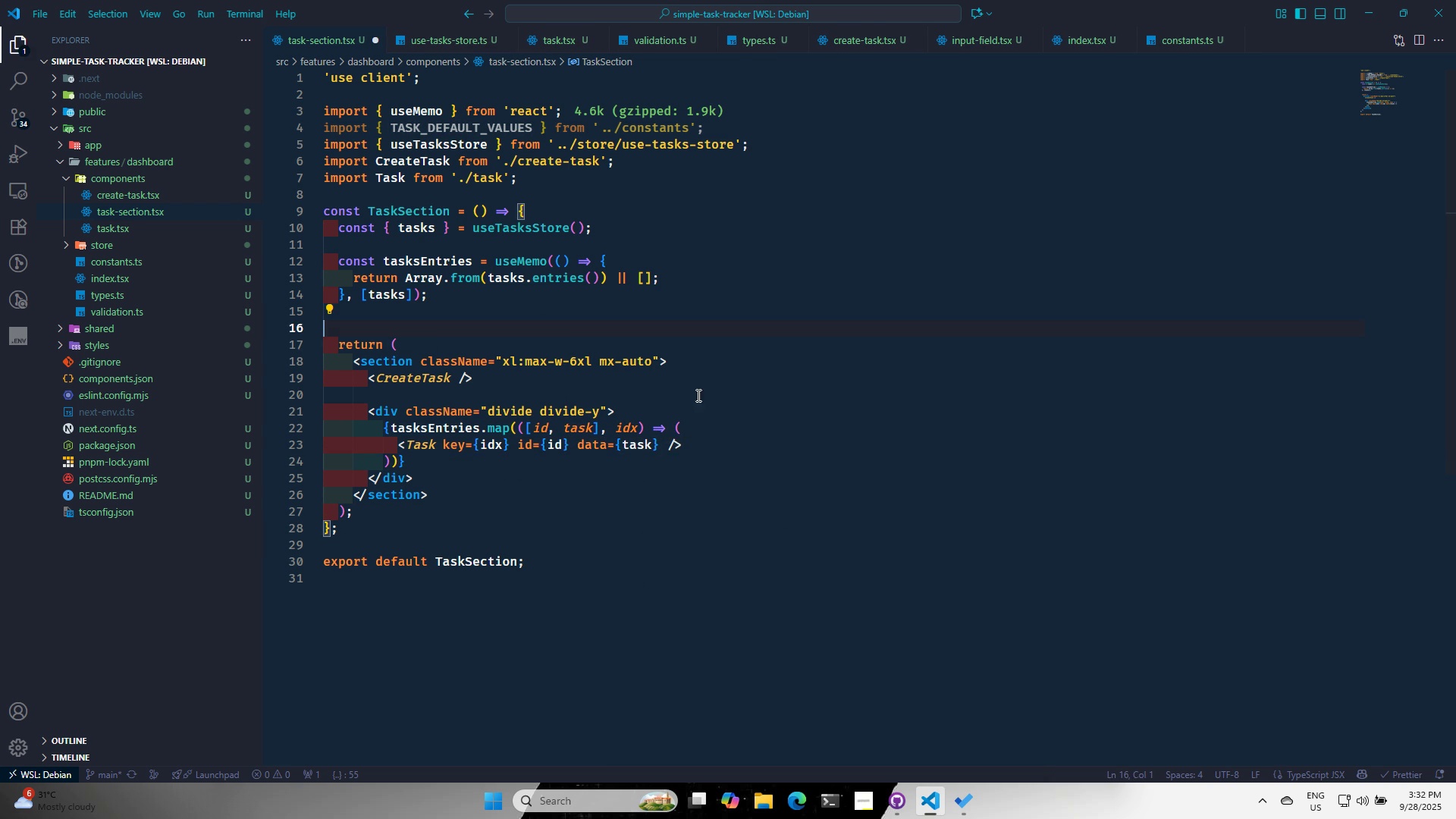 
key(Control+S)
 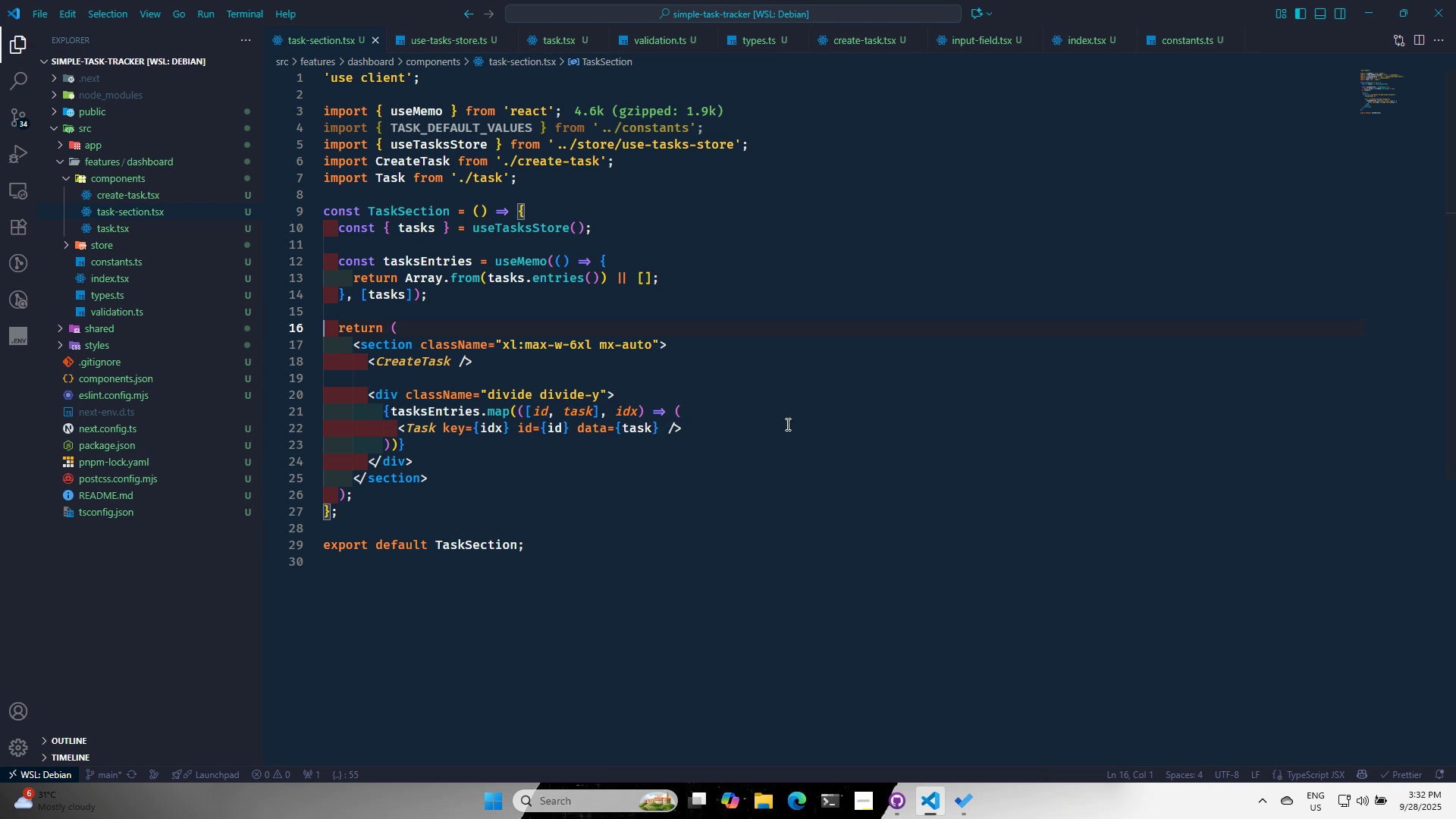 
key(Control+S)
 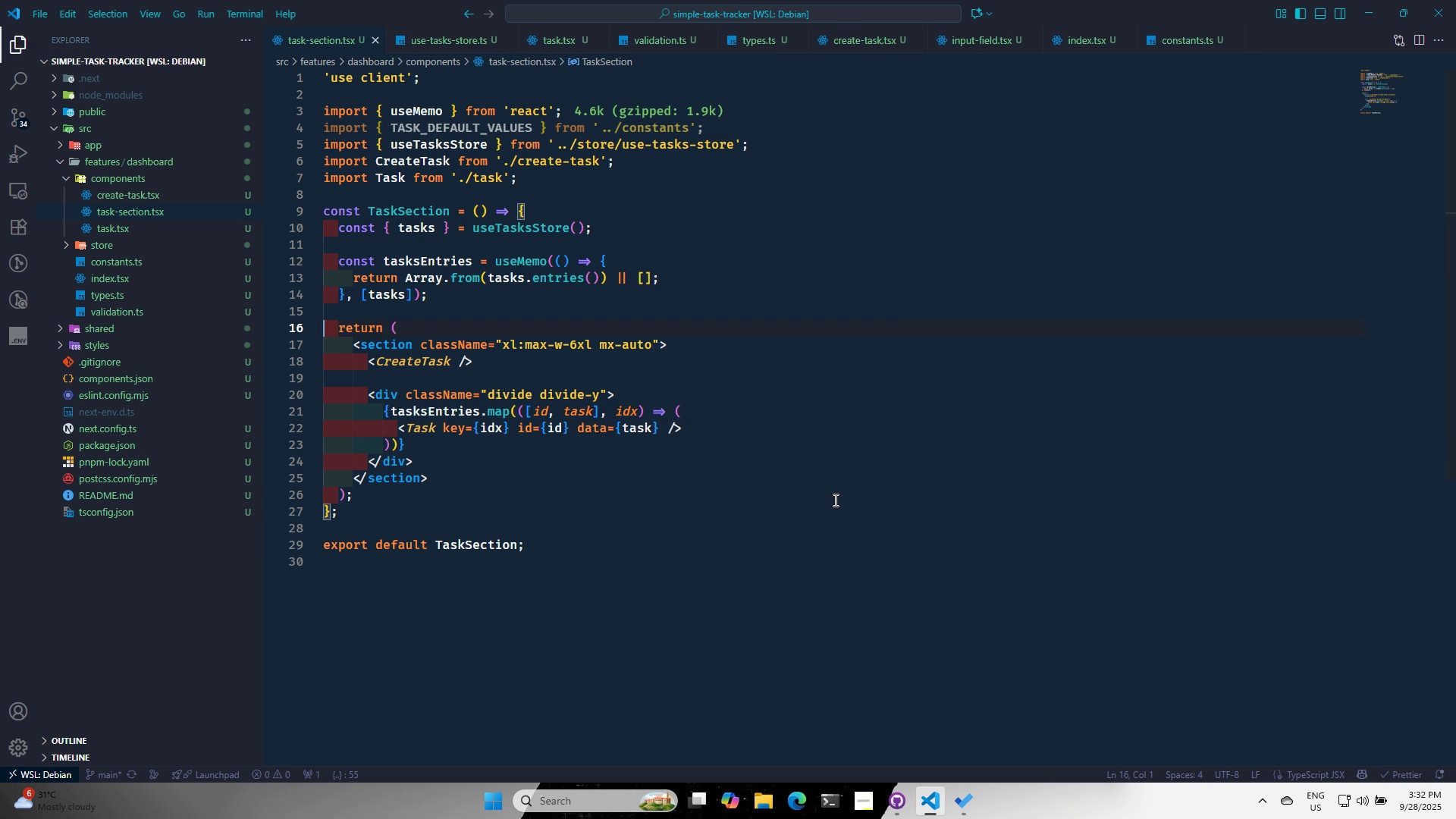 
key(Alt+AltLeft)
 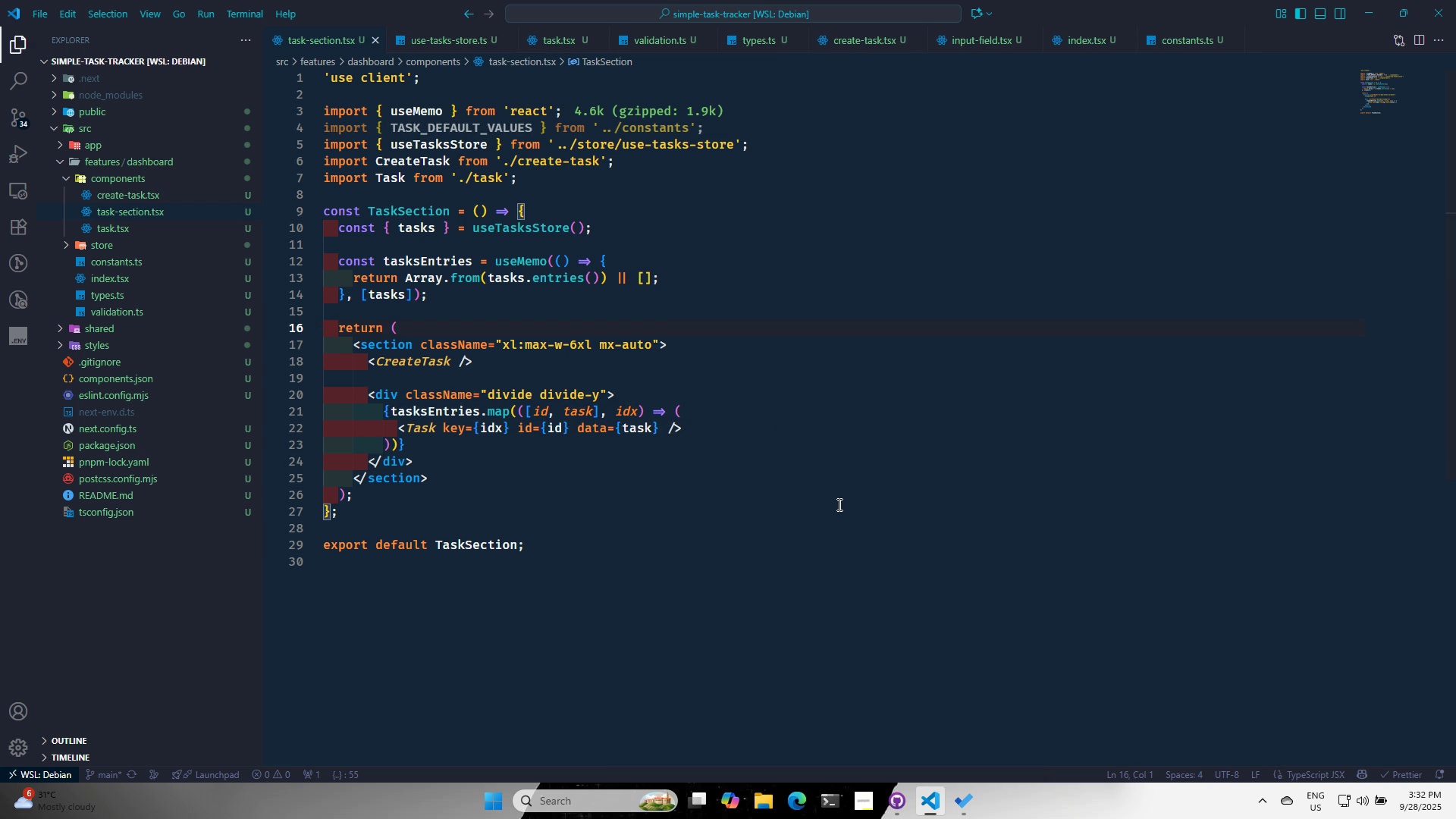 
key(Alt+Tab)
 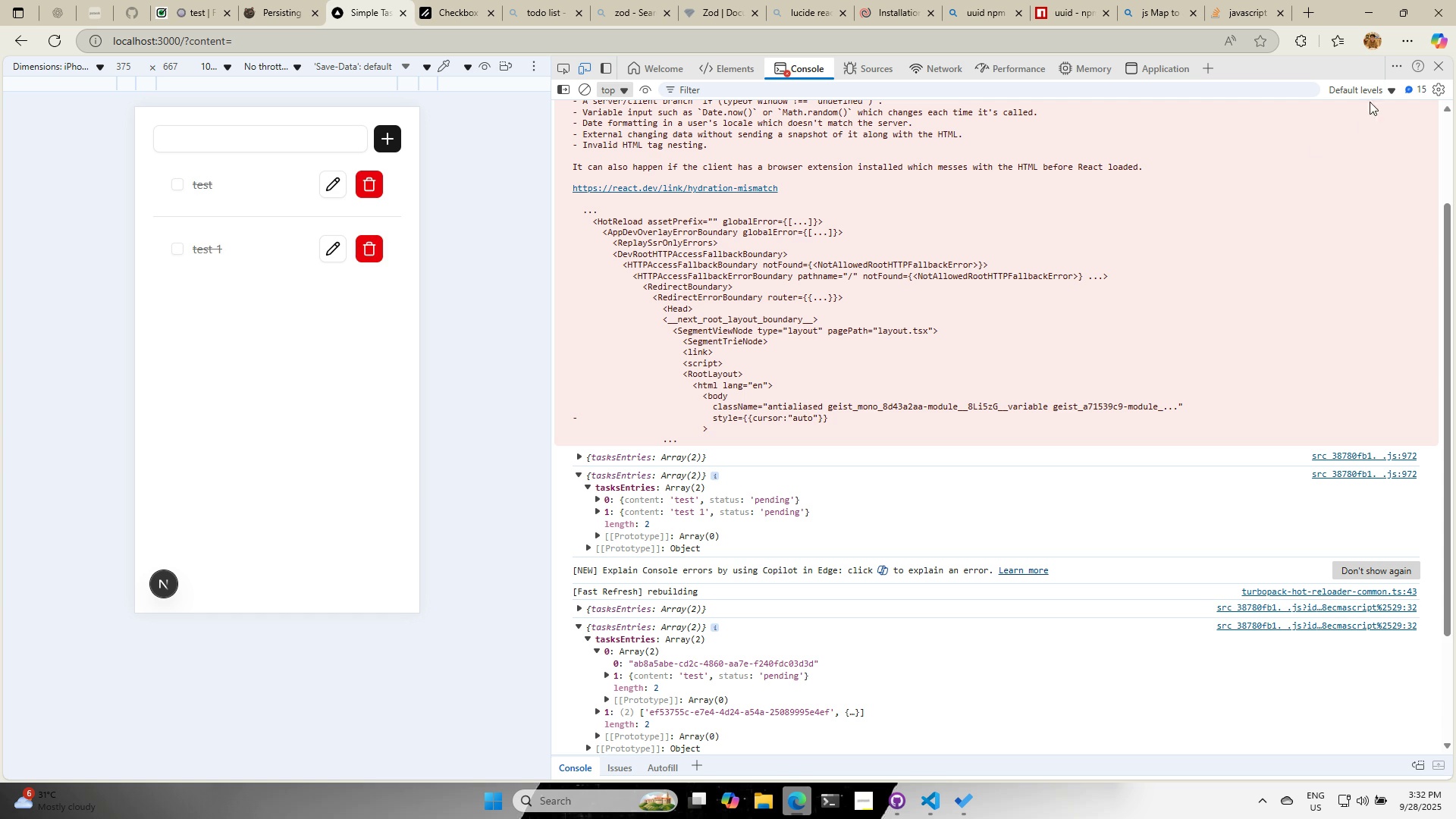 
left_click([1436, 72])
 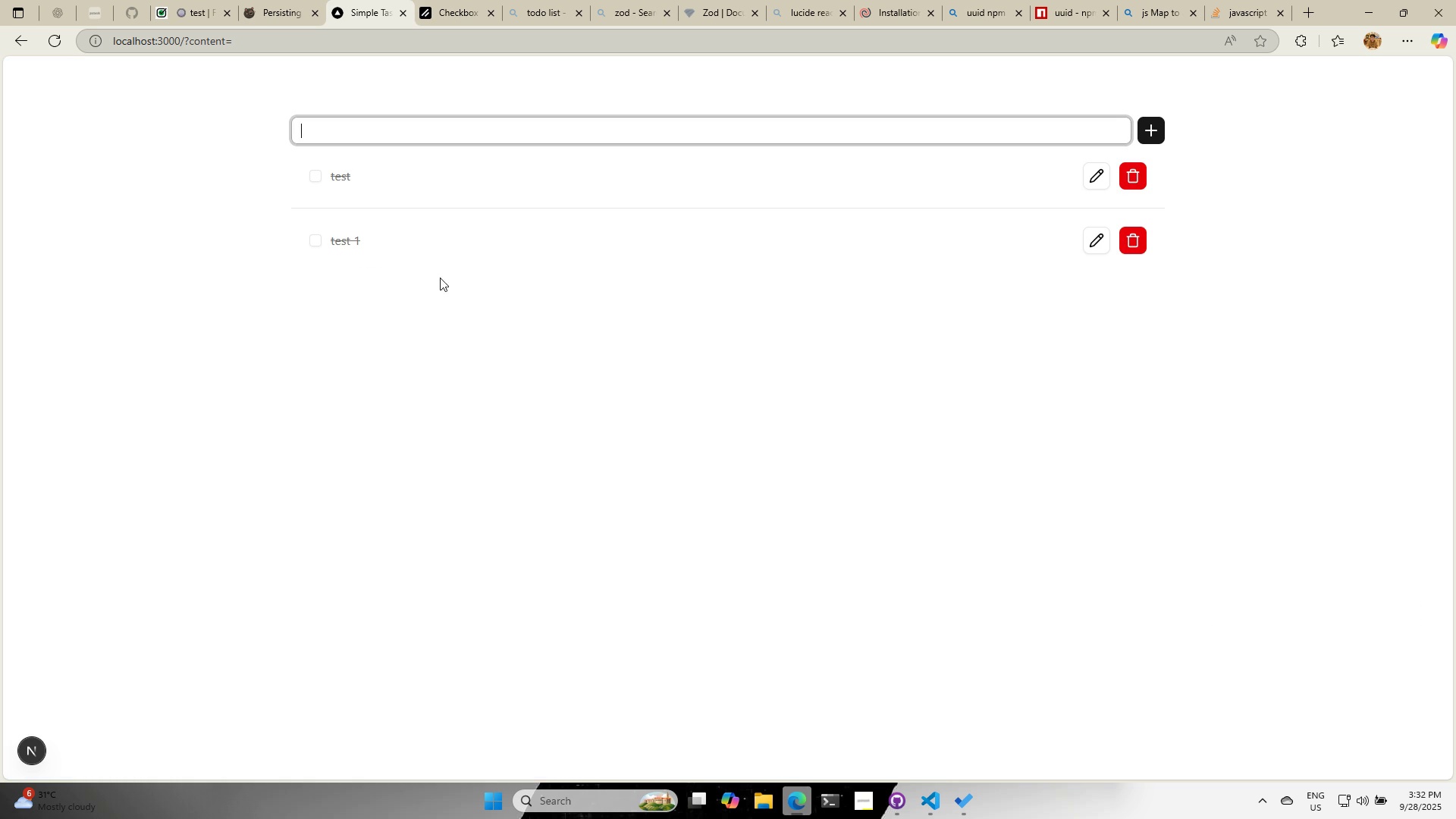 
left_click([431, 381])
 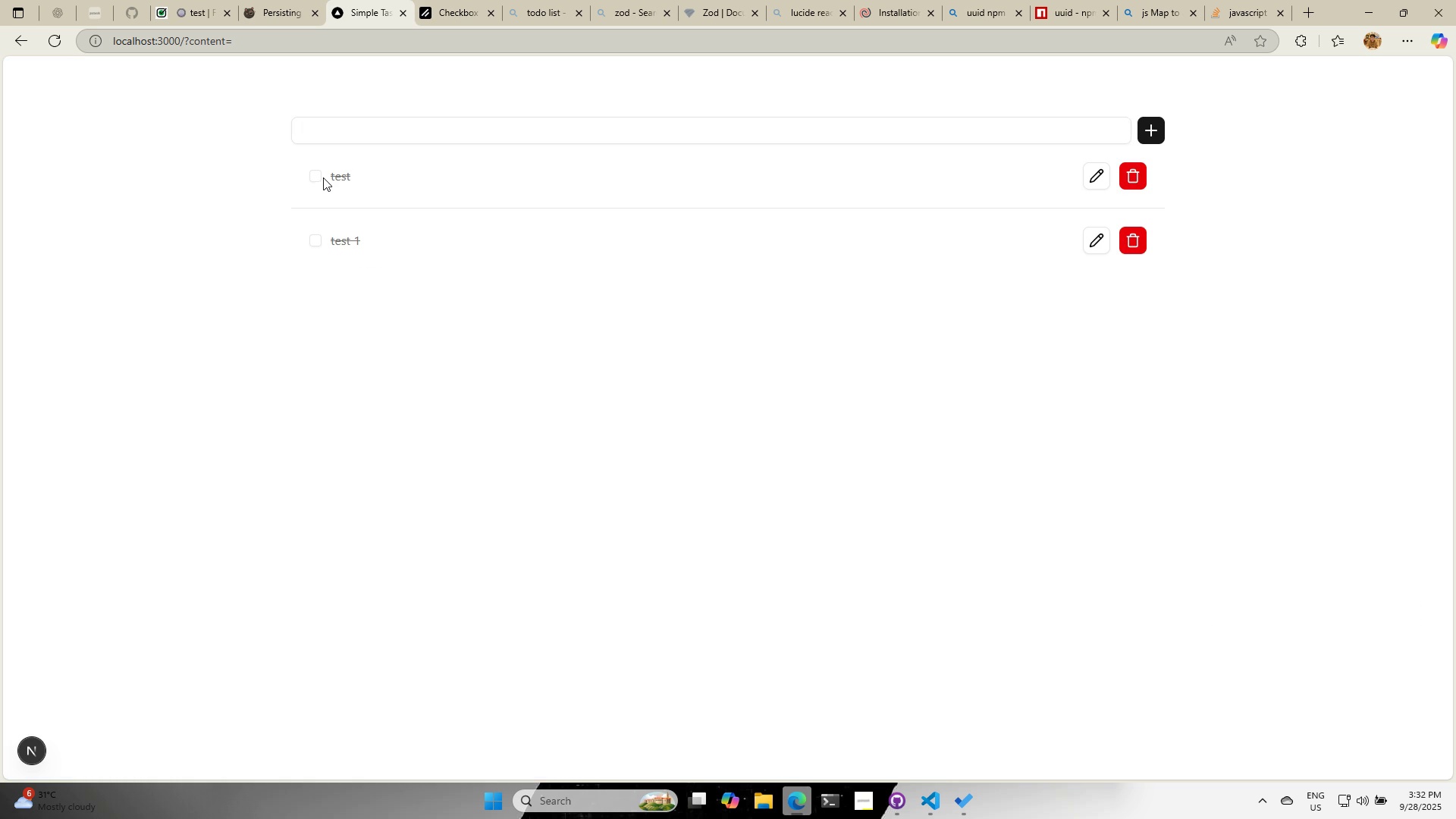 
left_click([315, 177])
 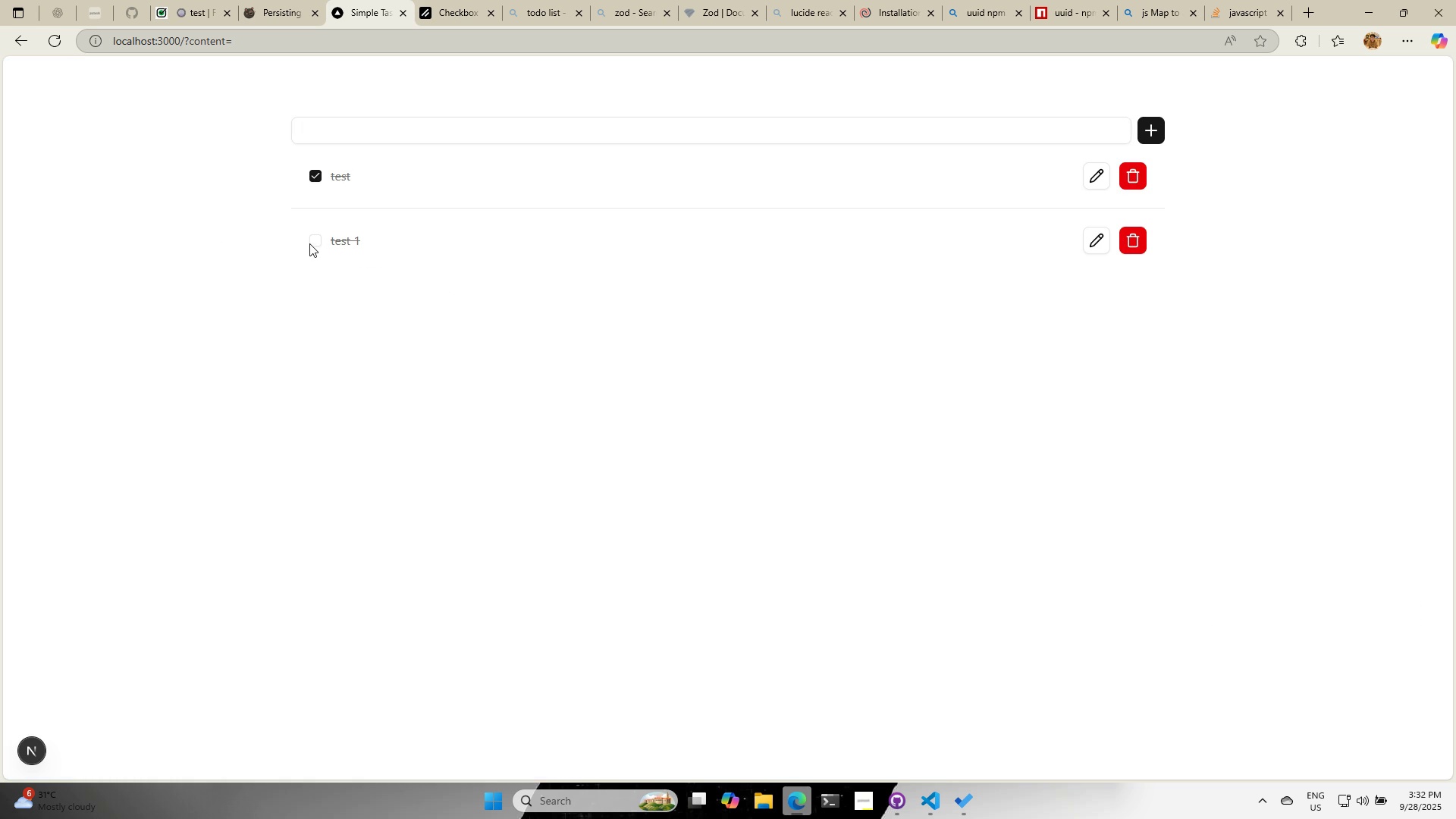 
double_click([312, 242])
 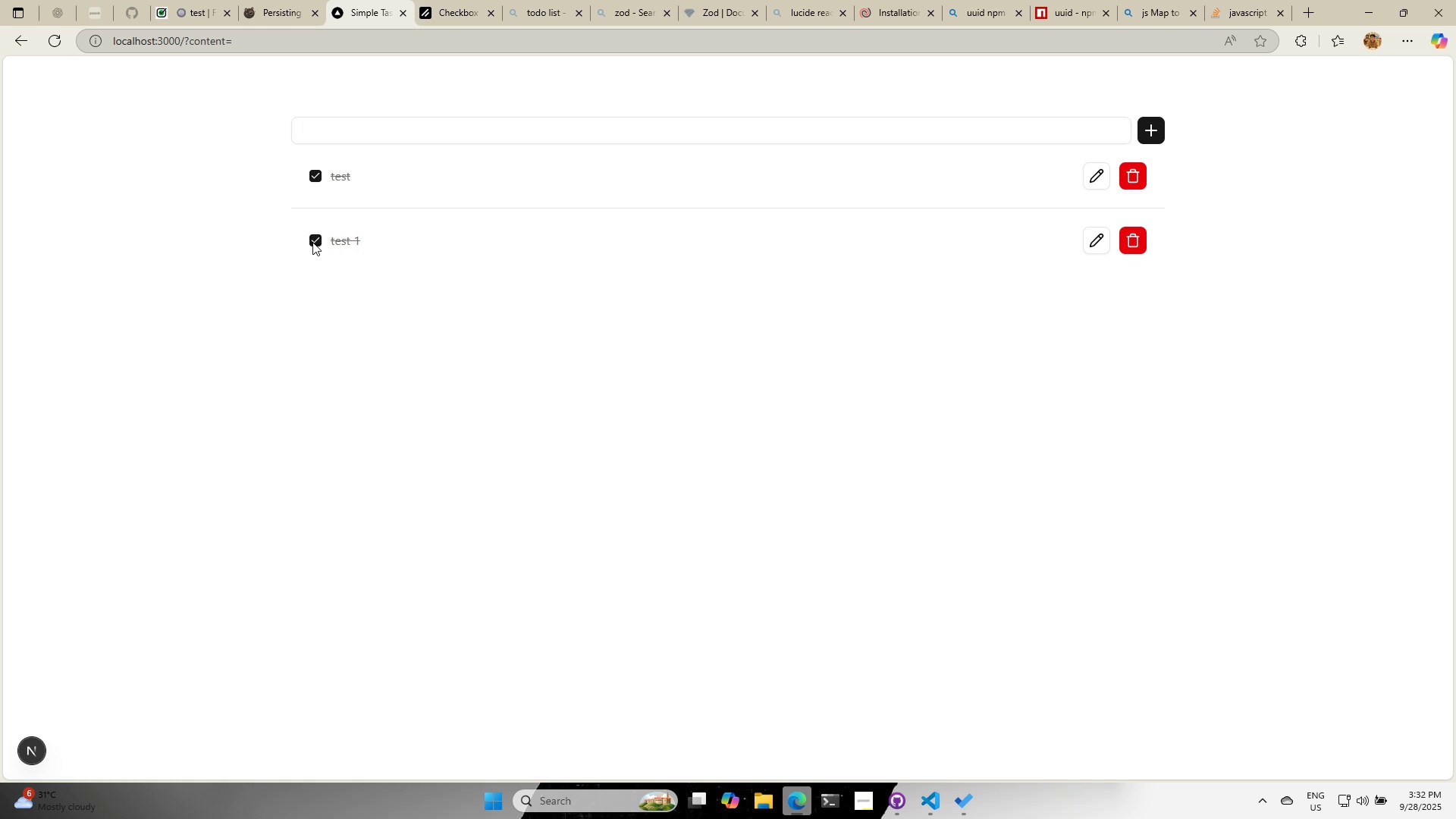 
triple_click([312, 242])
 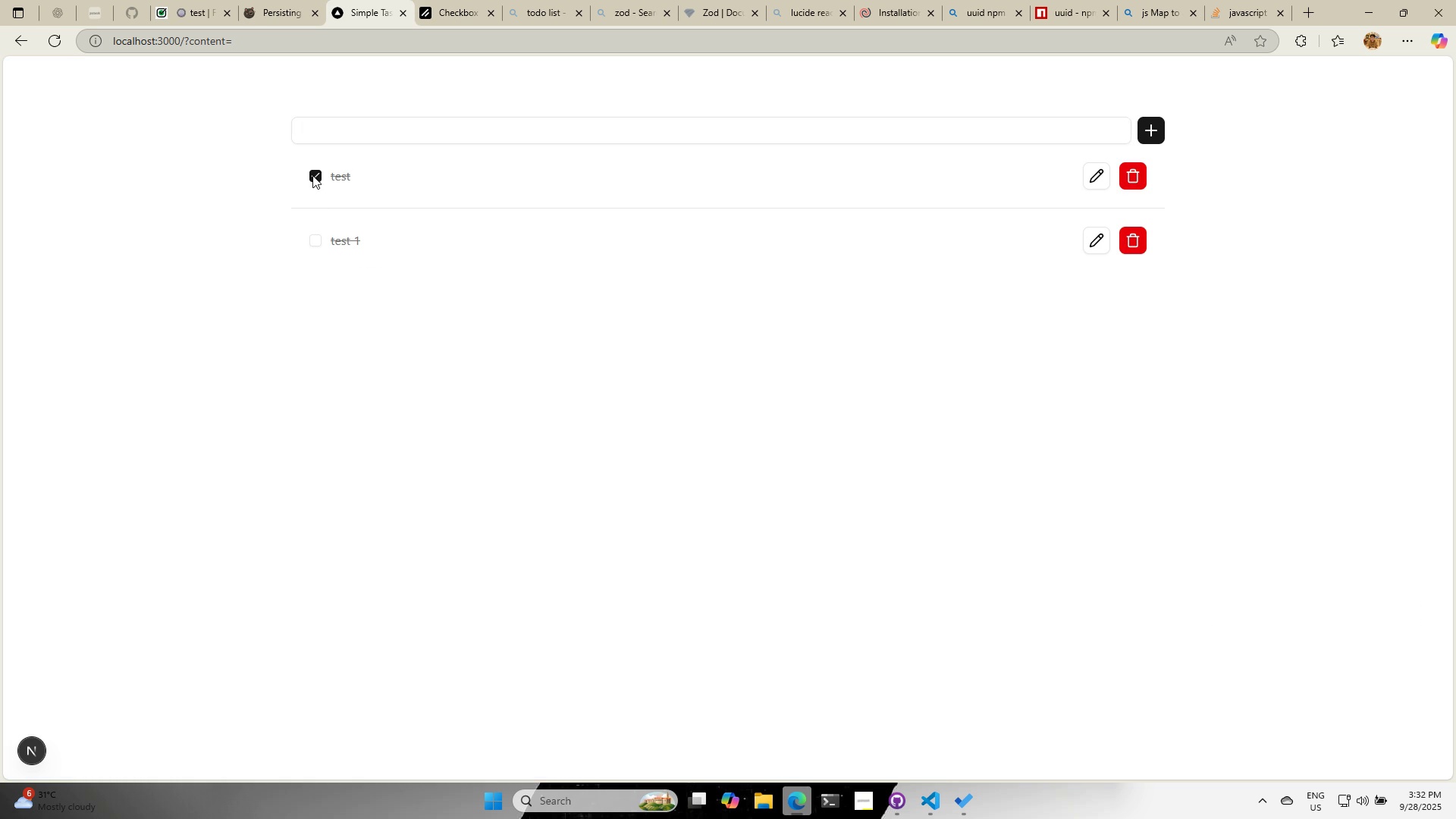 
left_click([313, 175])
 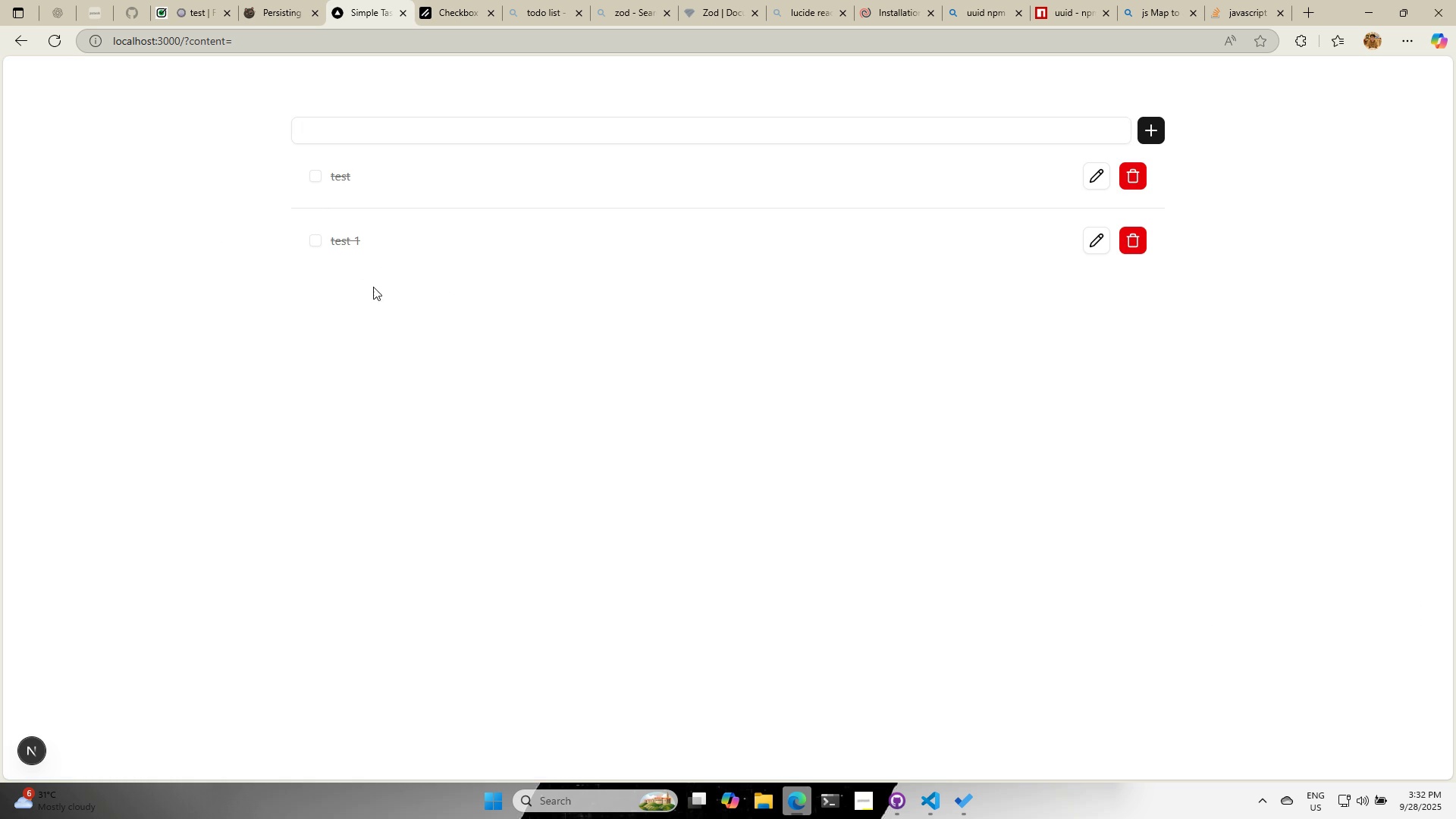 
left_click([373, 287])
 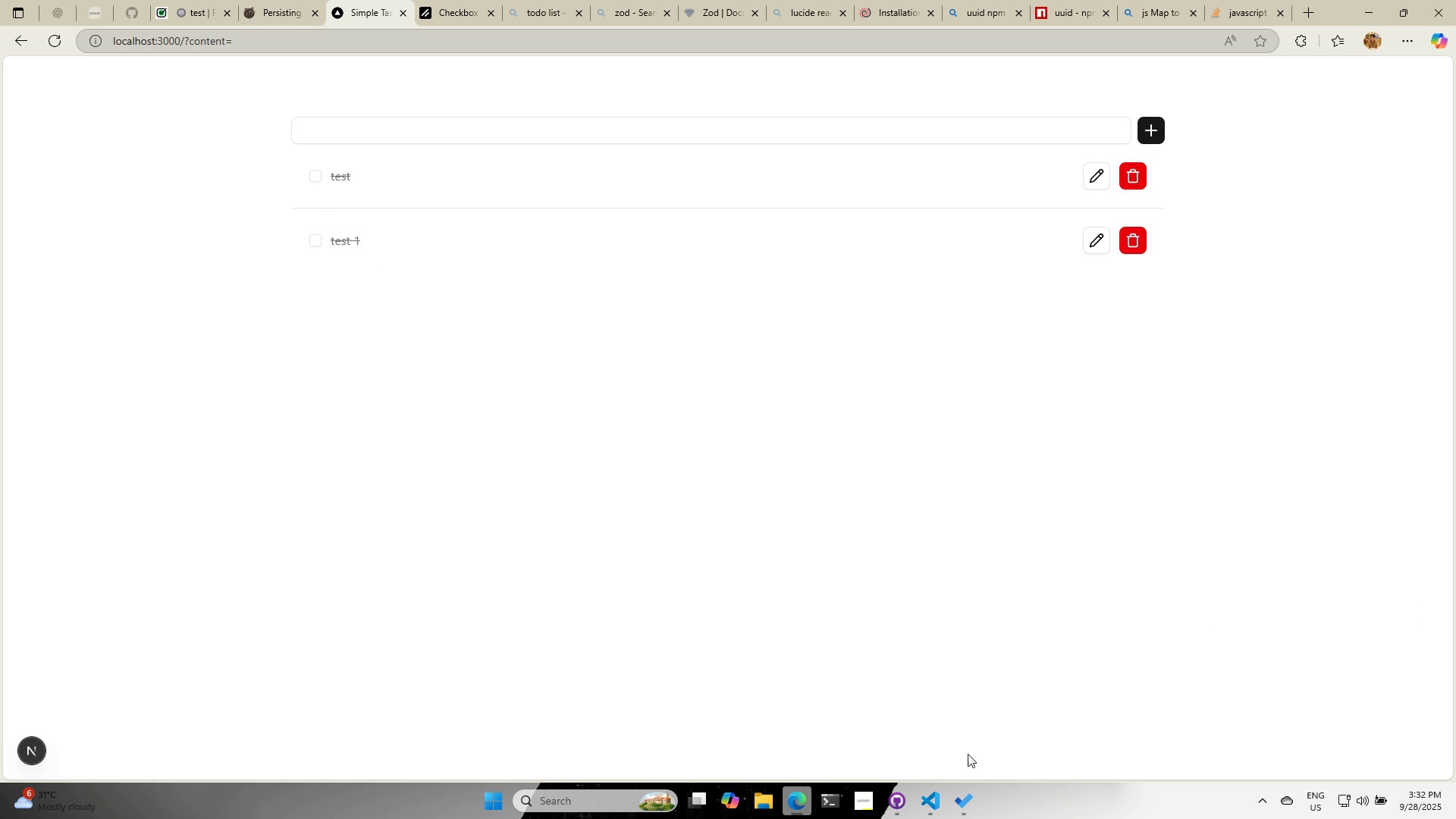 
wait(5.4)
 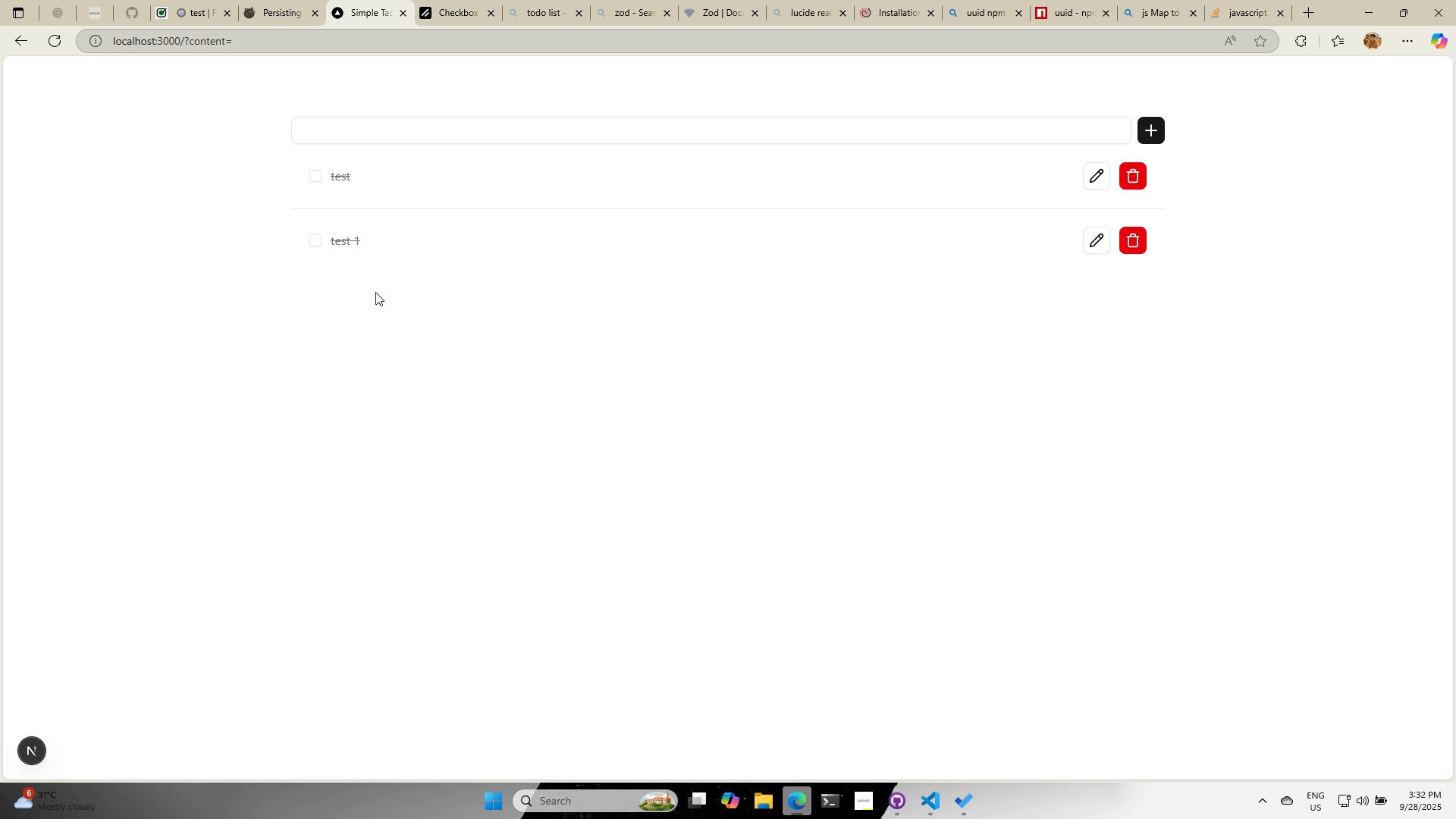 
left_click([936, 799])
 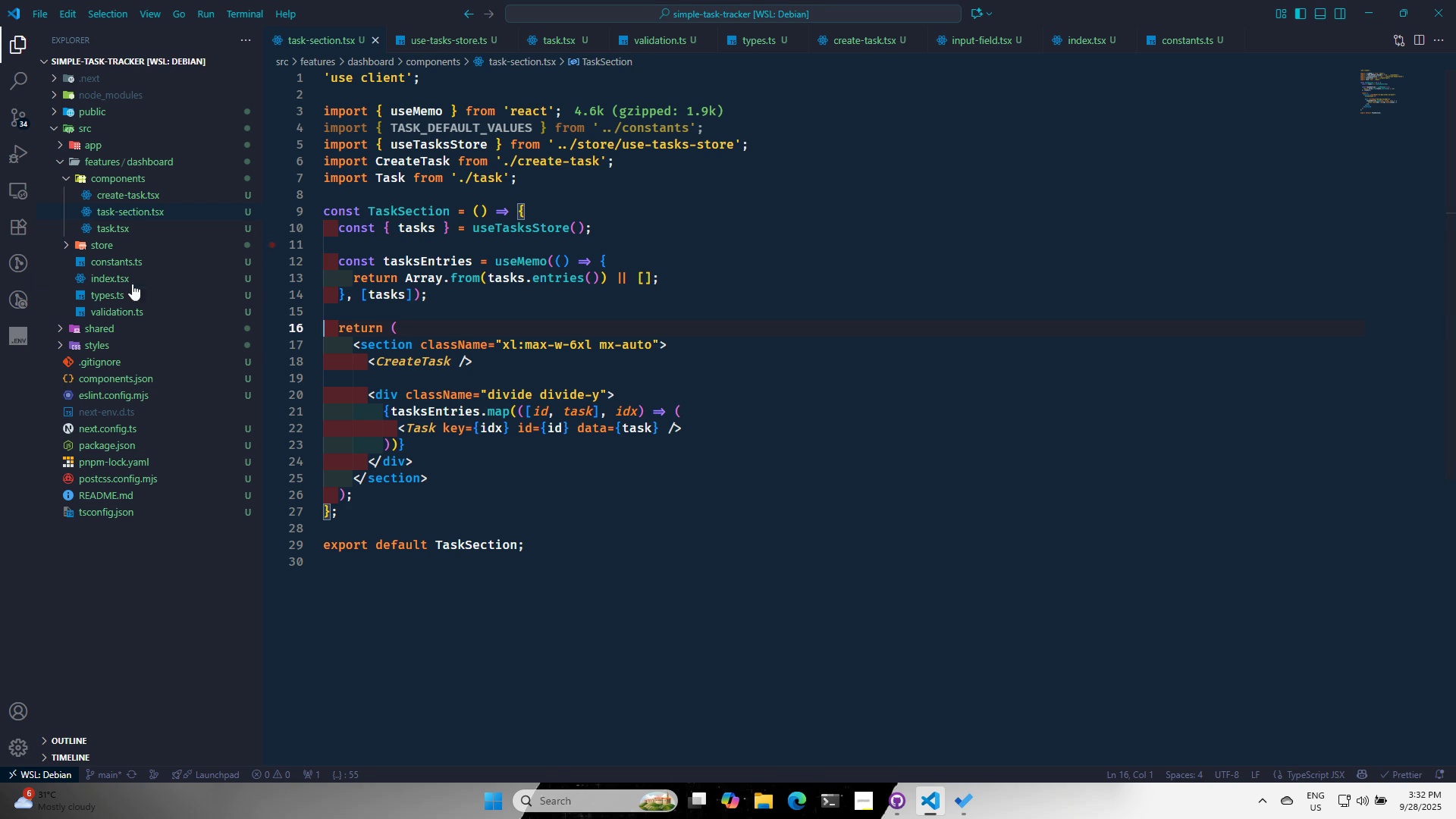 
left_click([127, 247])
 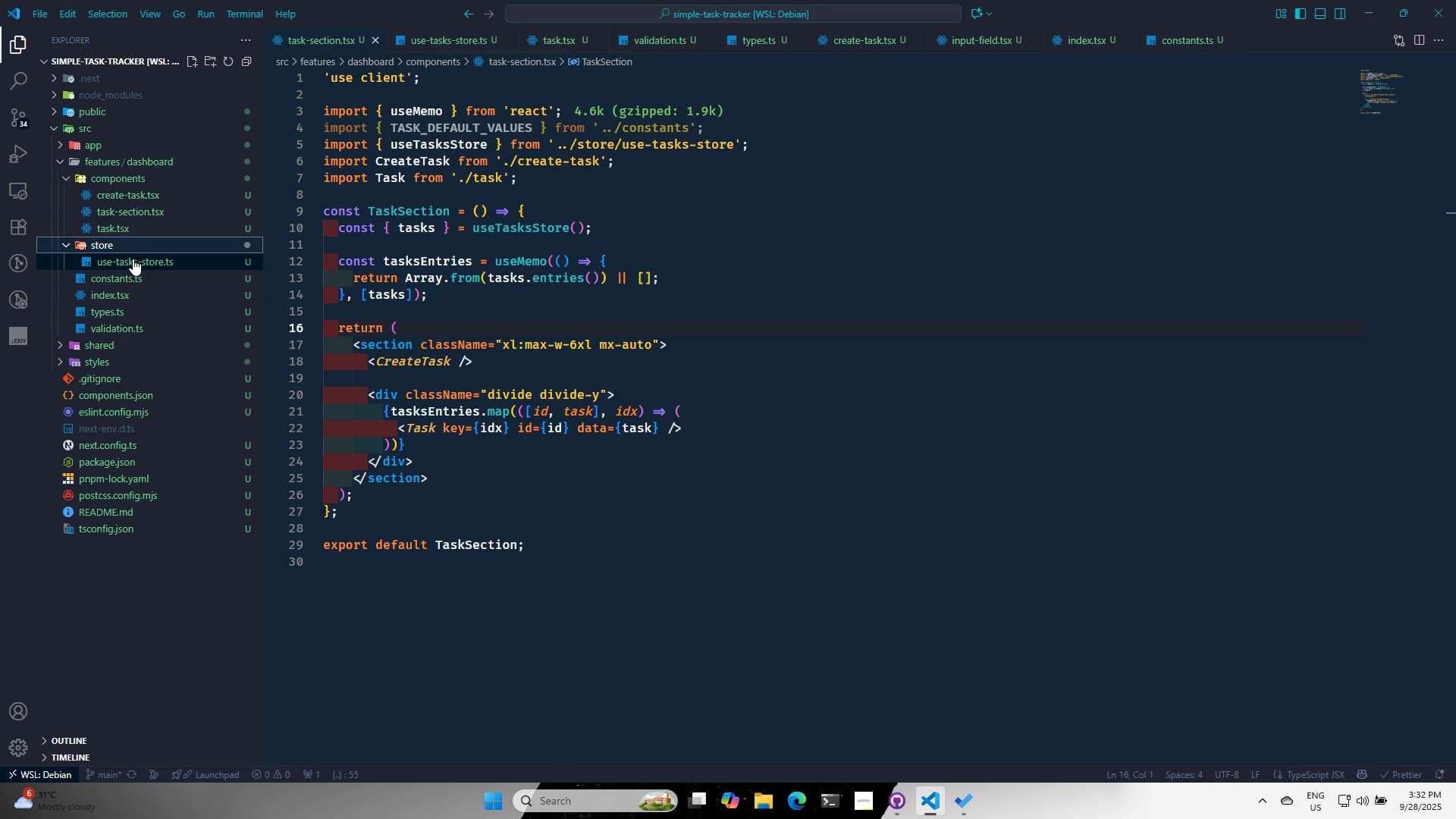 
left_click([133, 259])
 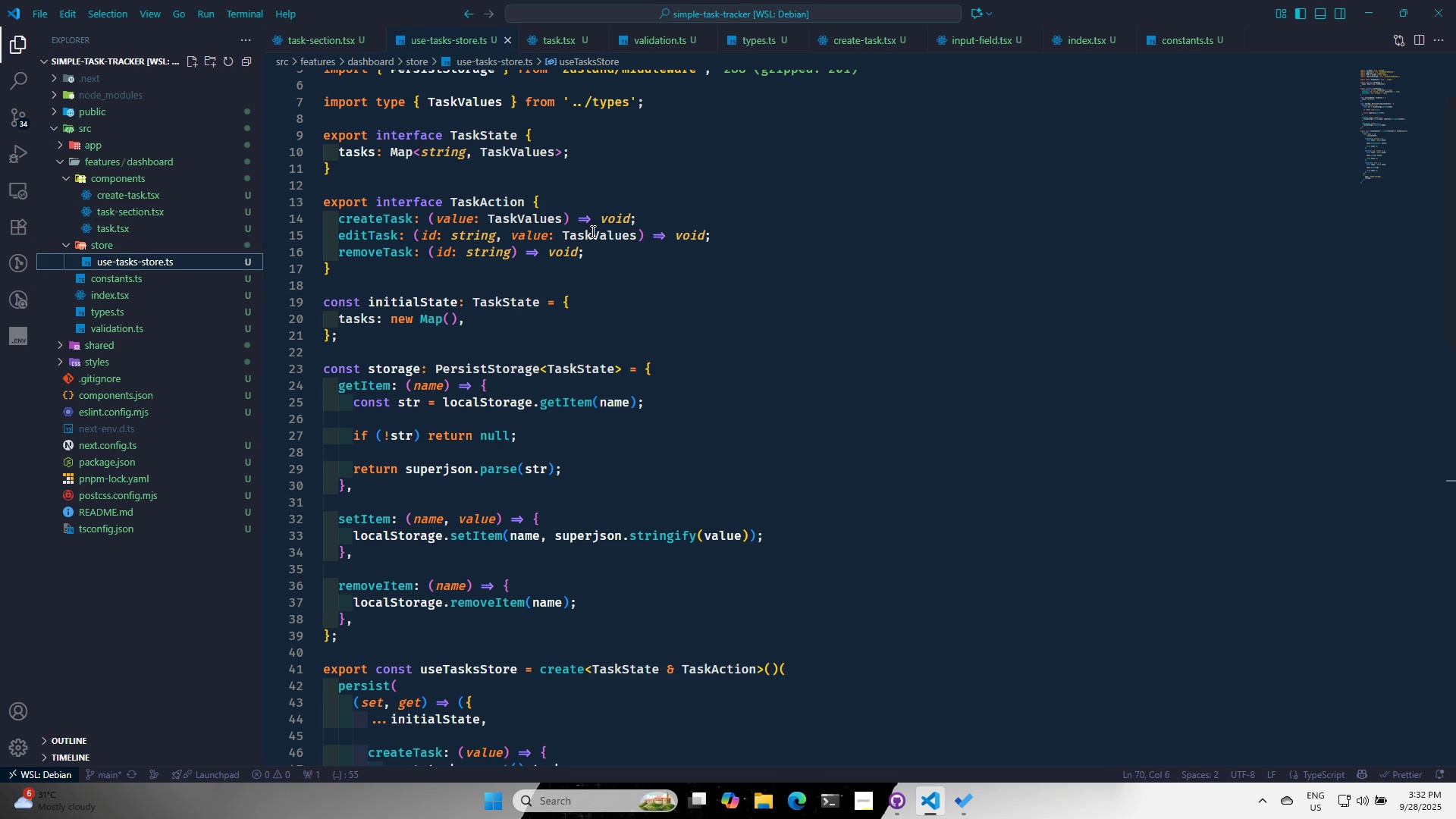 
left_click([602, 253])
 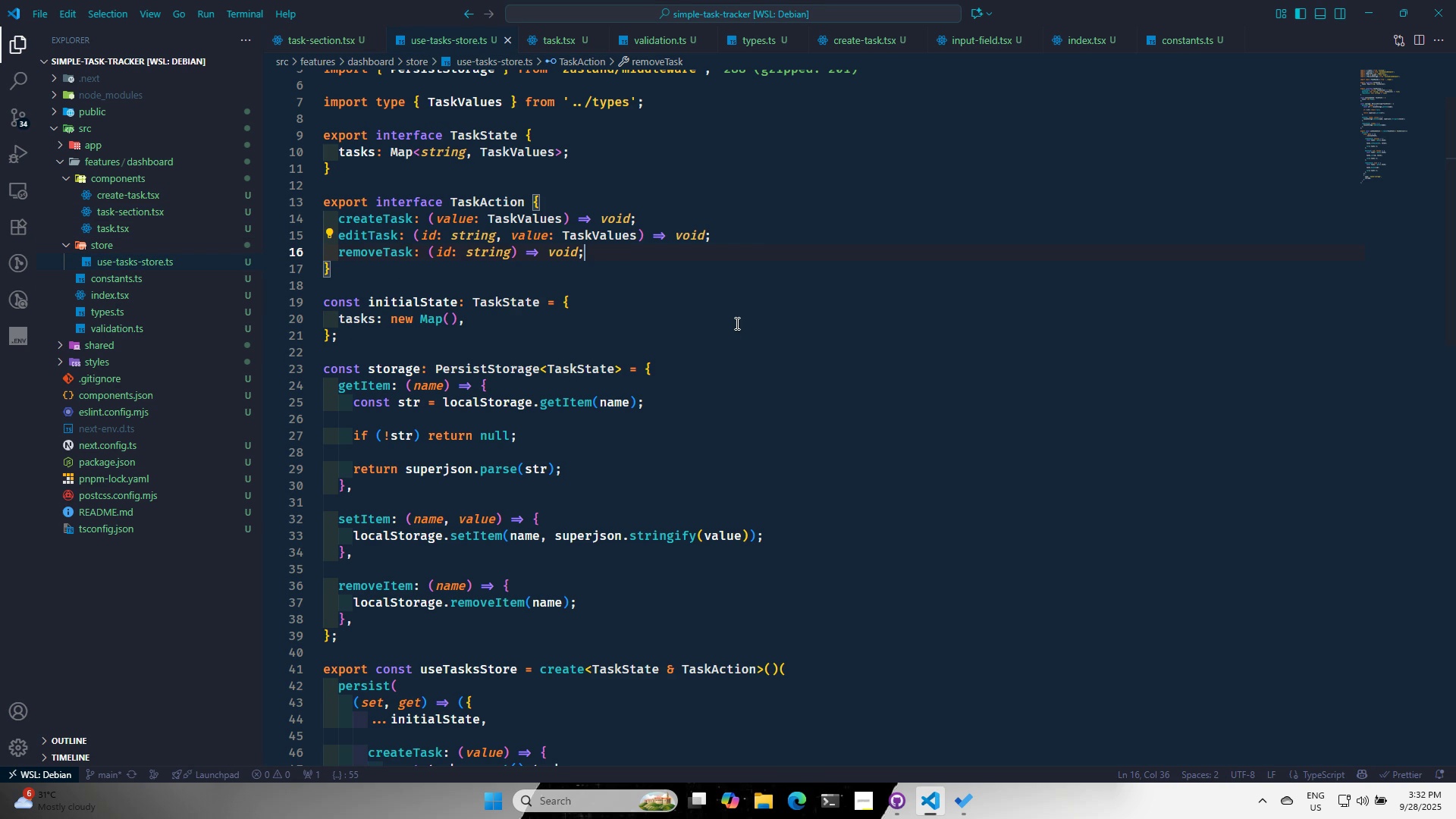 
left_click([755, 239])
 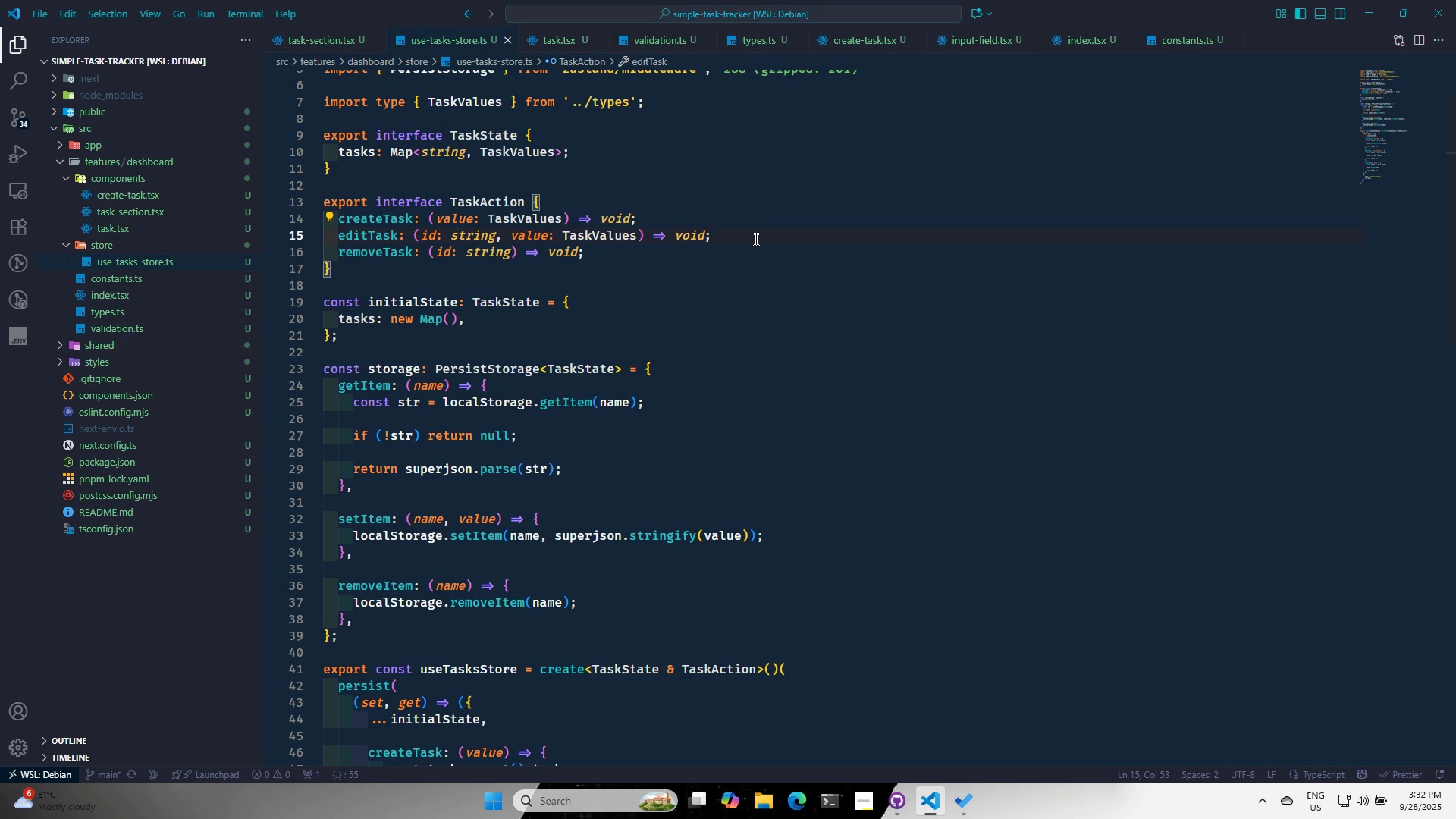 
key(Enter)
 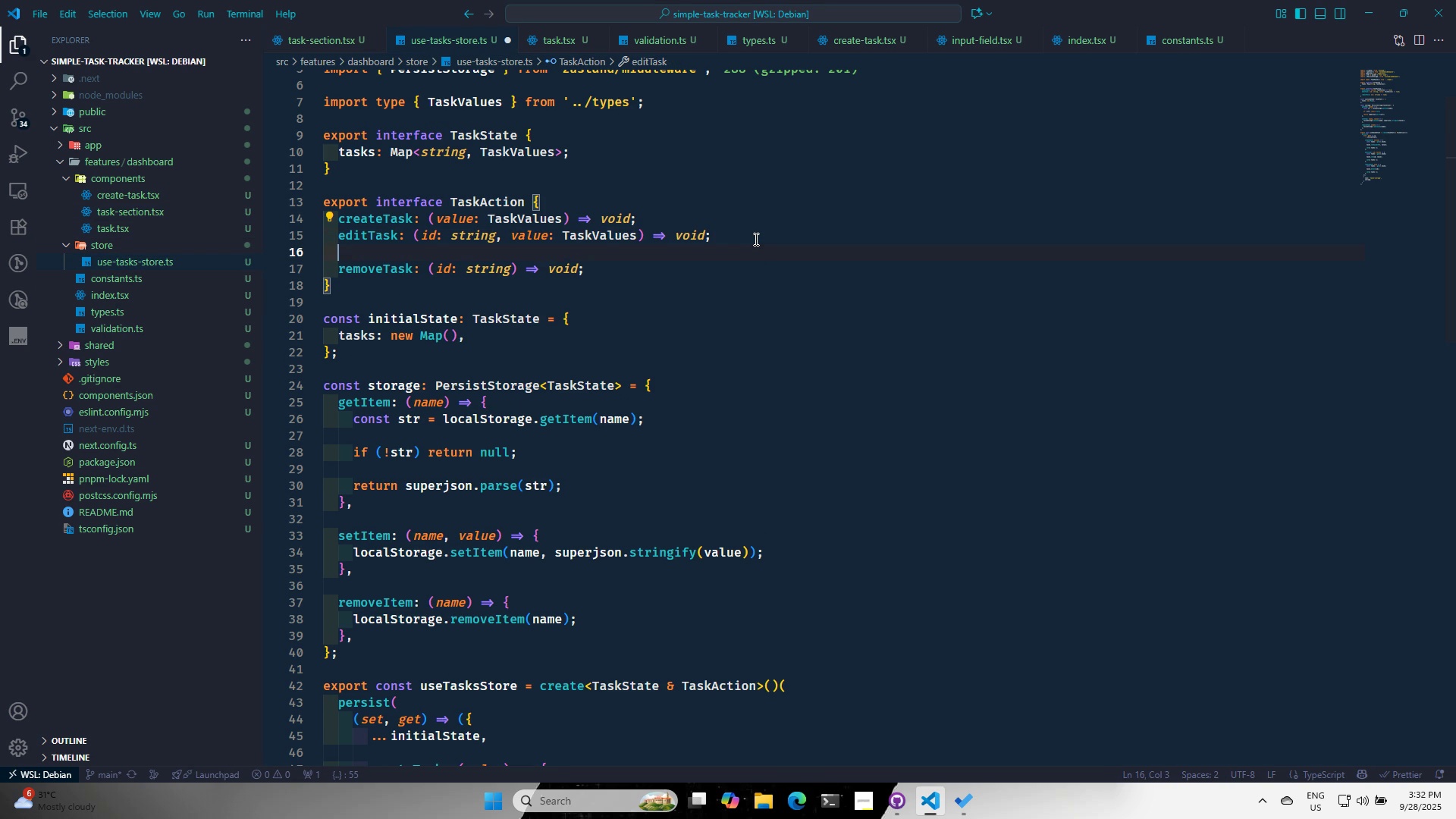 
type(toggletASKsTATUS: ()